 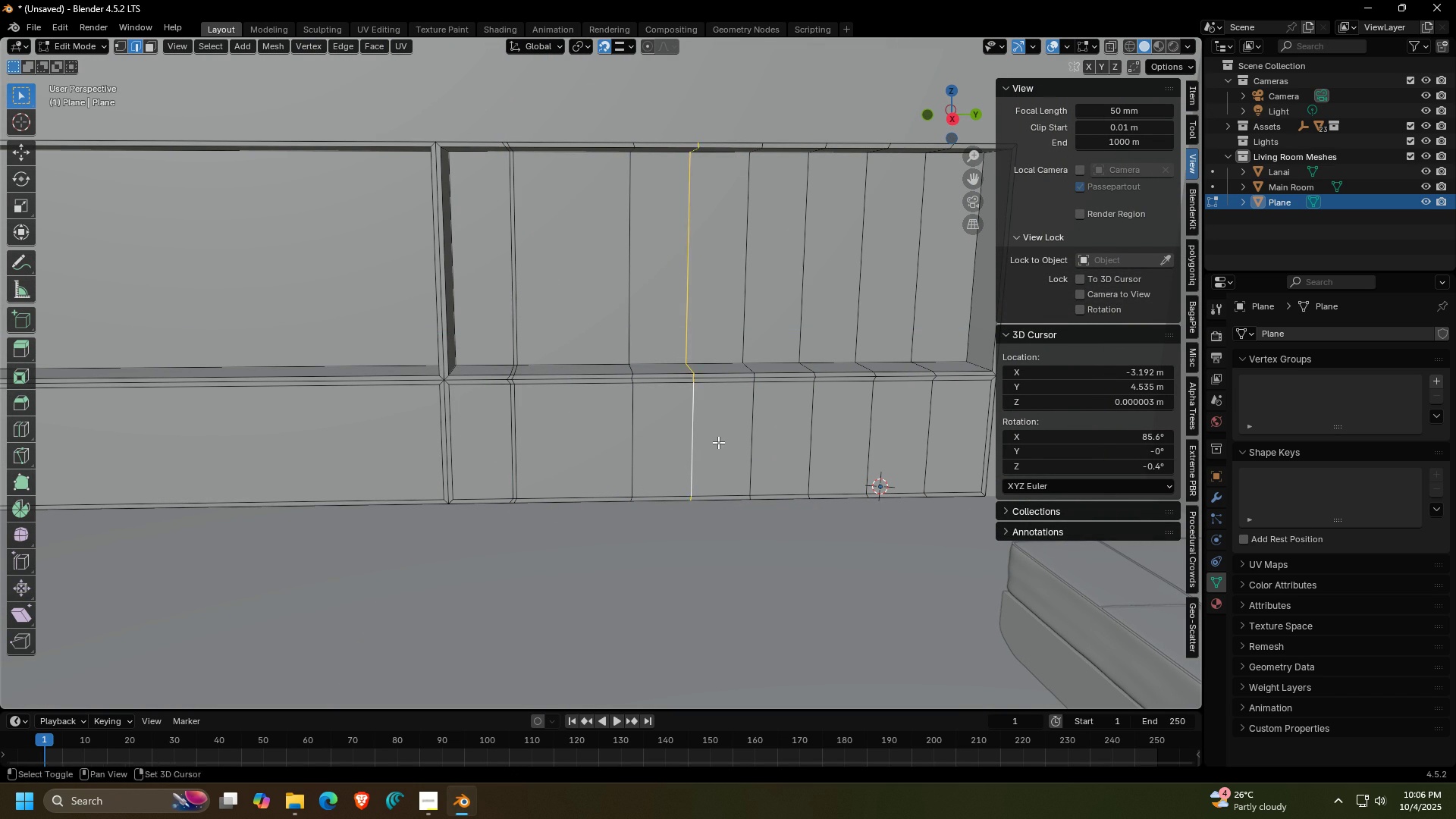 
key(Alt+Shift+ShiftLeft)
 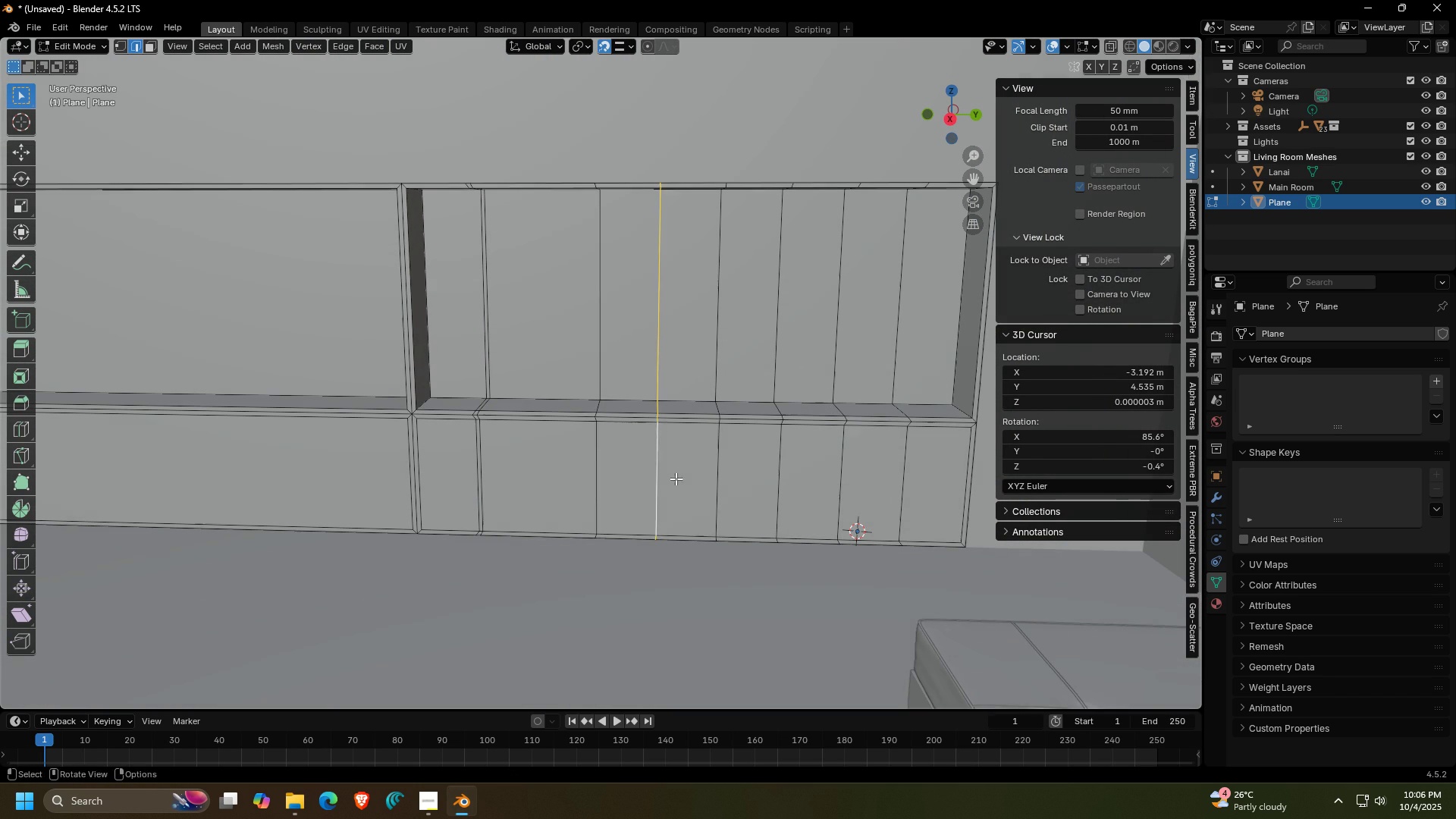 
key(G)
 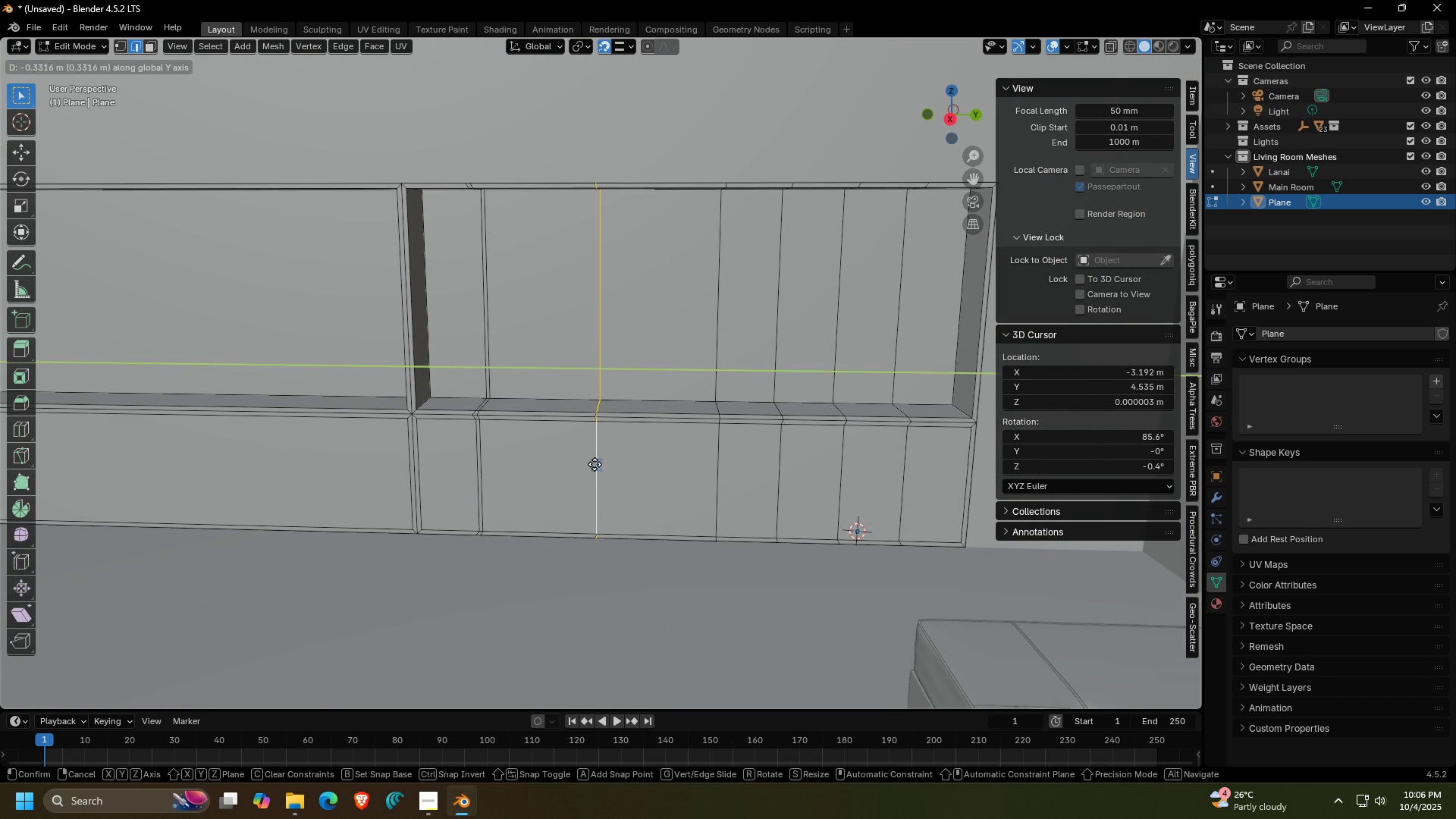 
left_click([595, 464])
 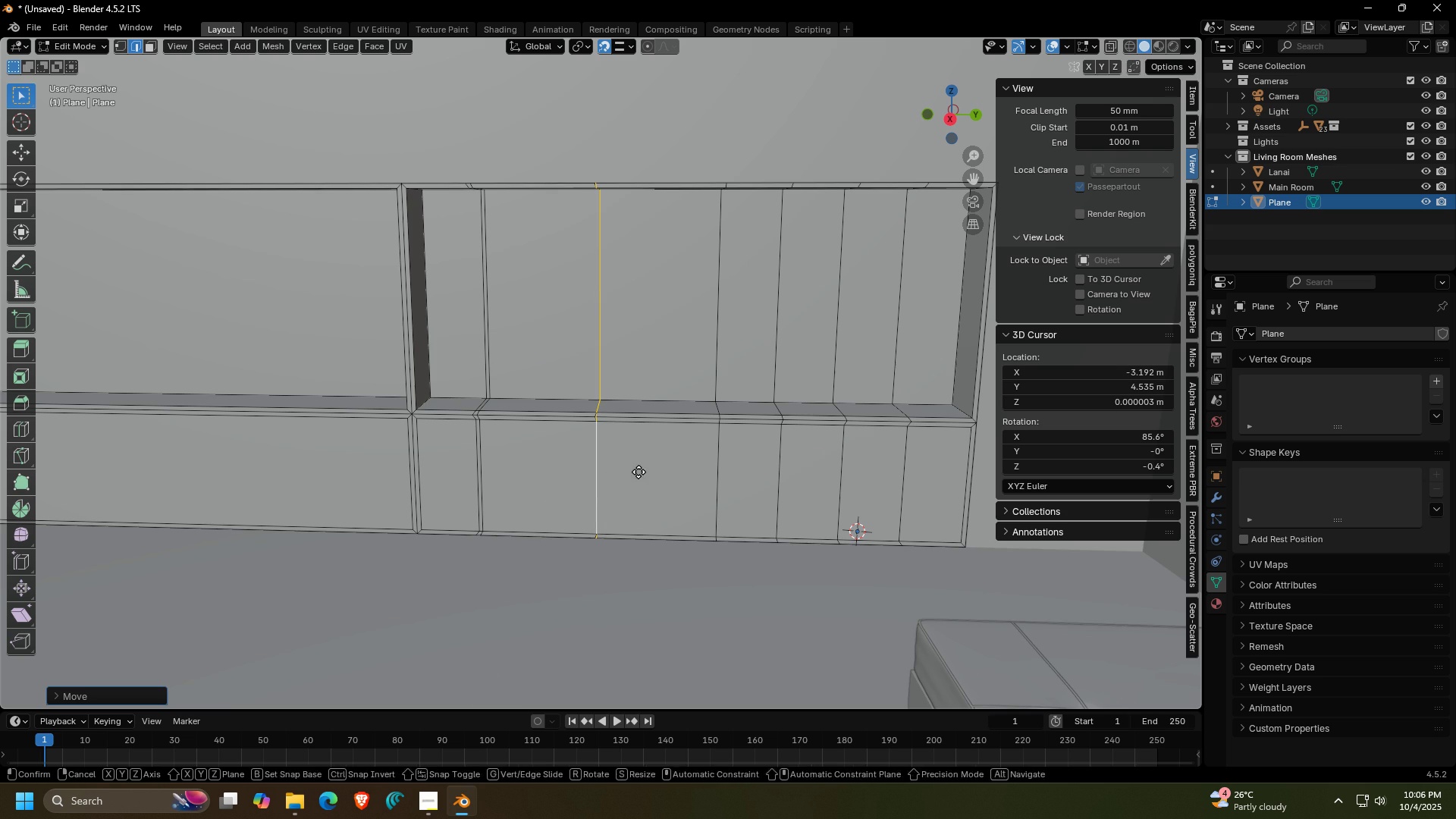 
type(g.02)
 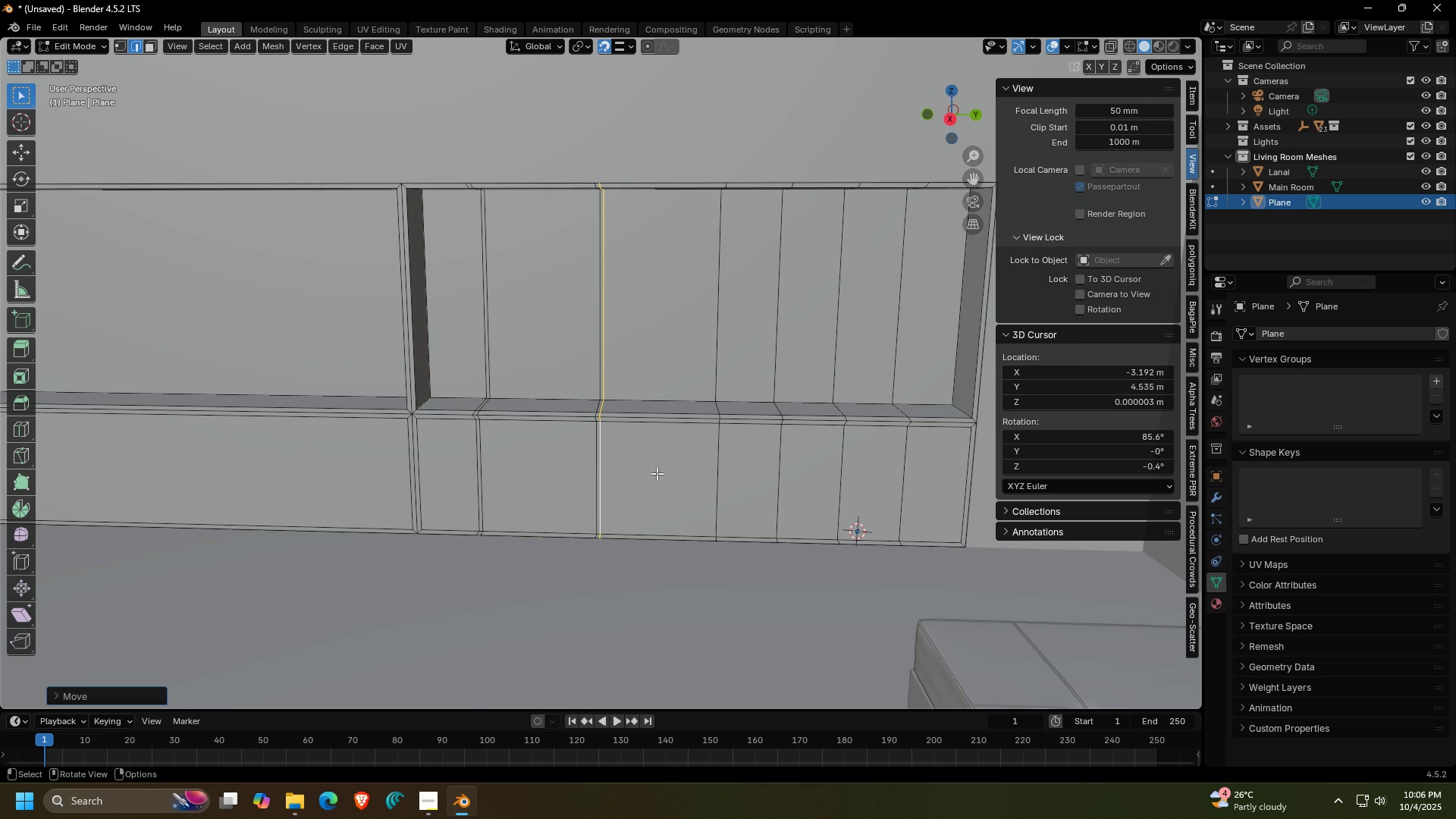 
key(Enter)
 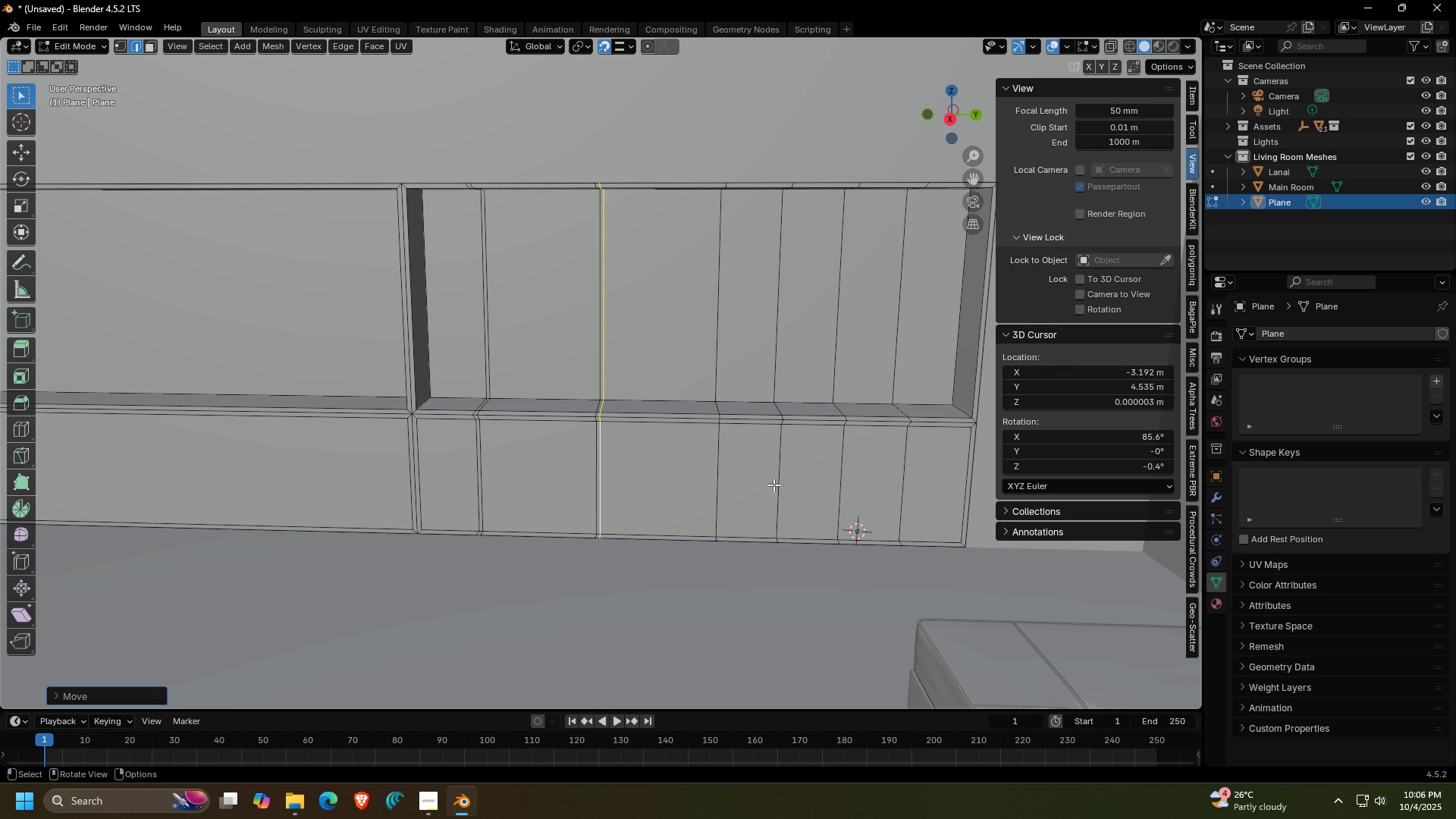 
left_click([774, 485])